 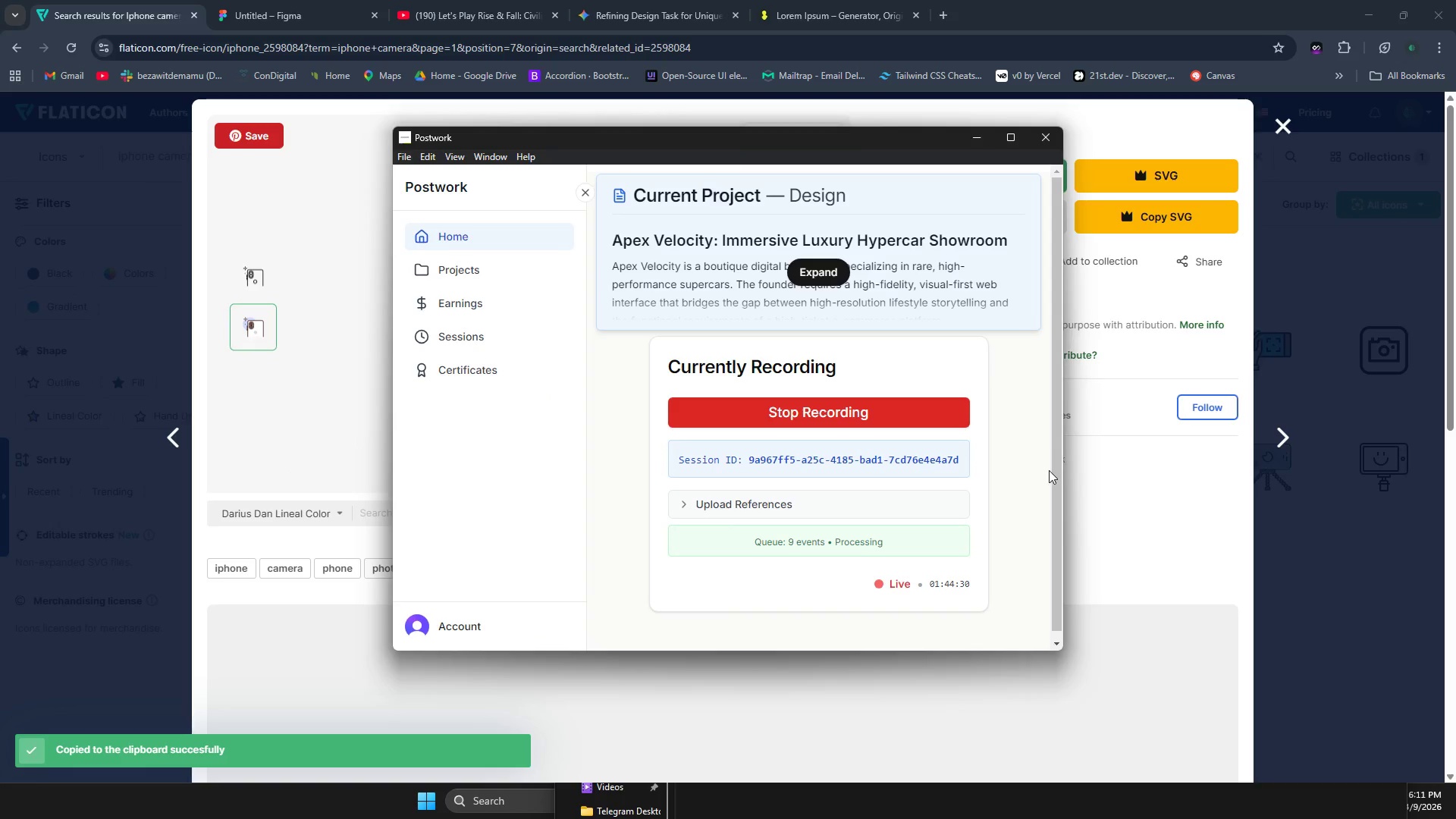 
key(Alt+Tab)
 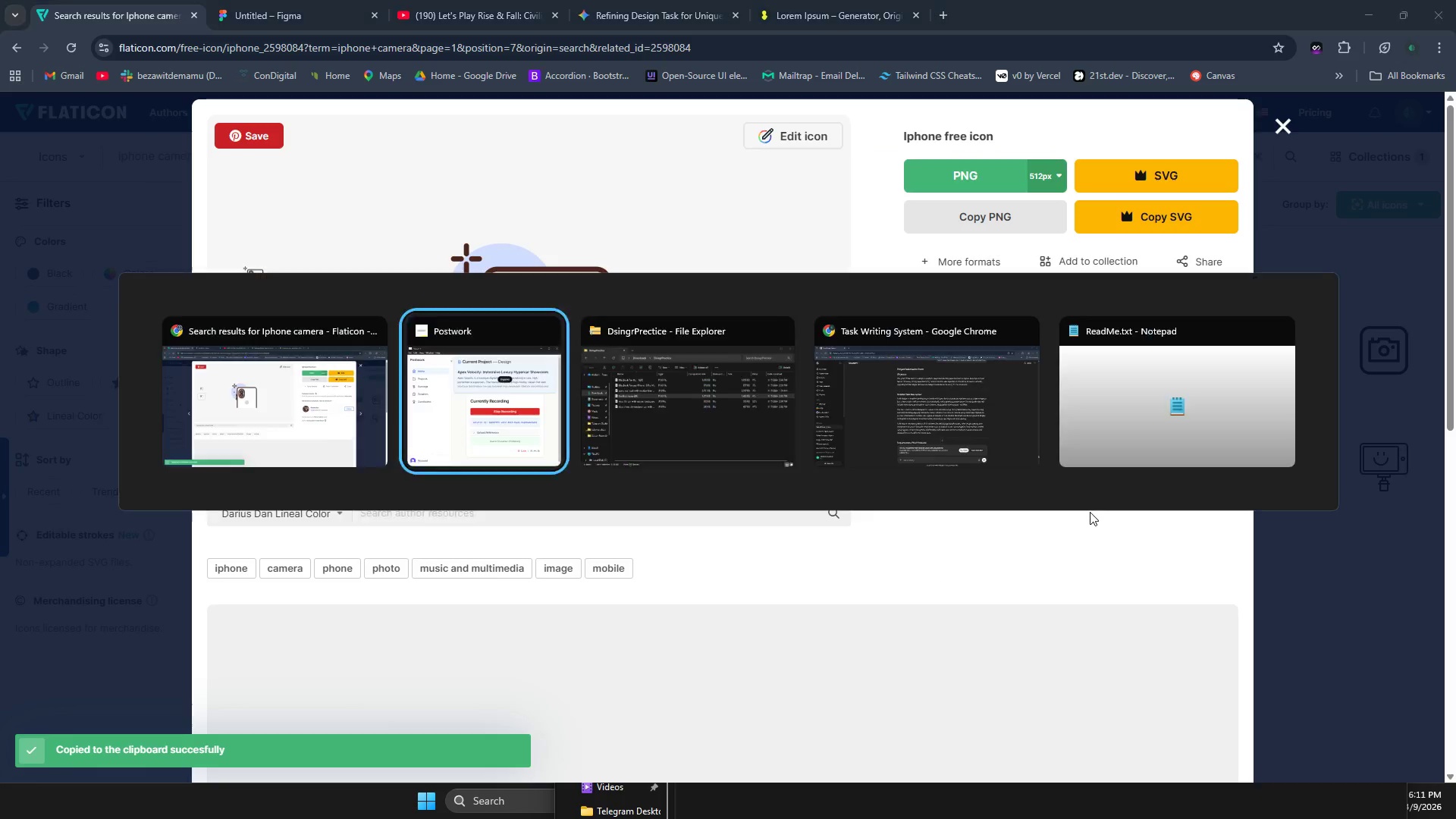 
key(Alt+Tab)
 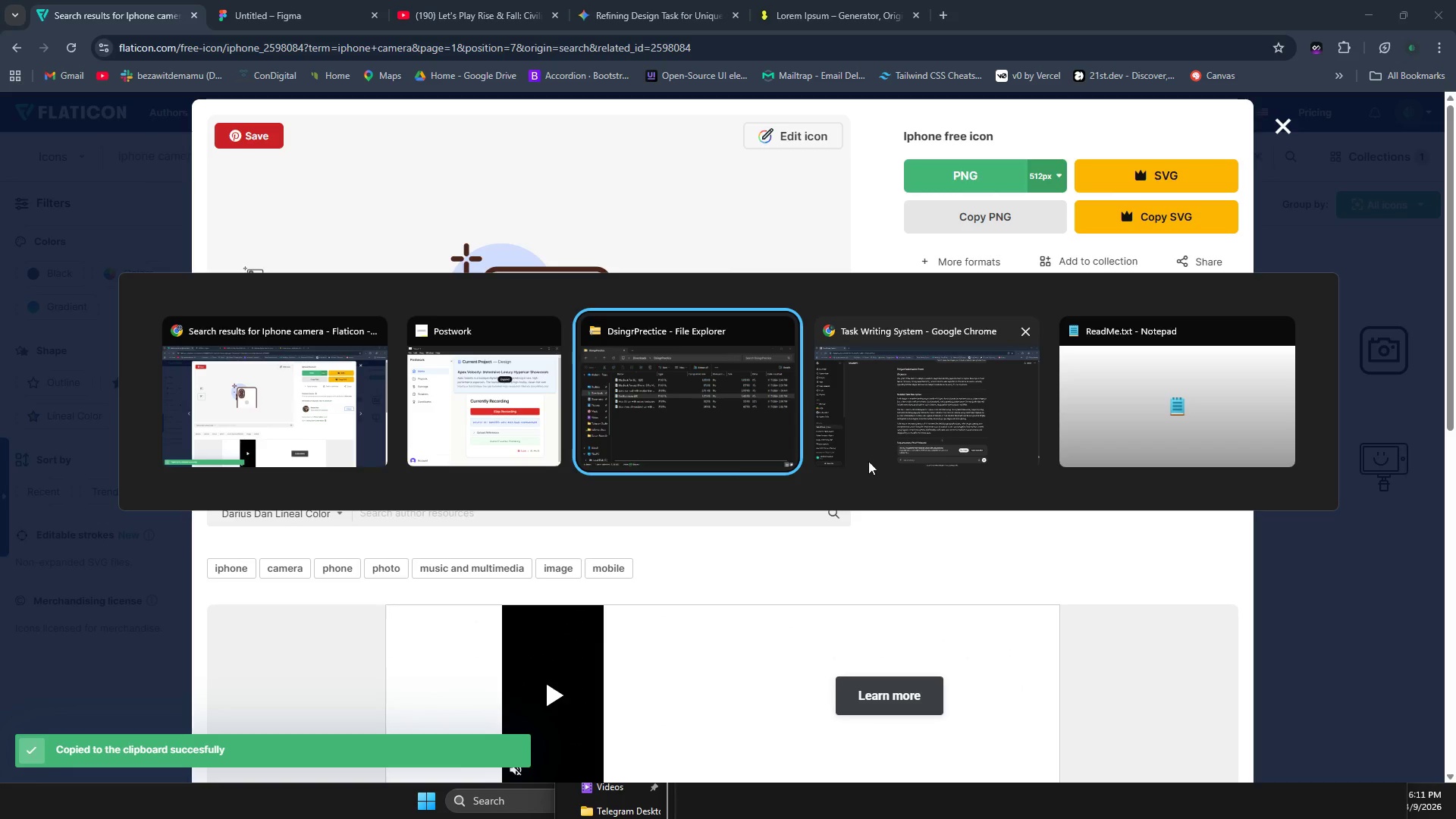 
key(Alt+Tab)
 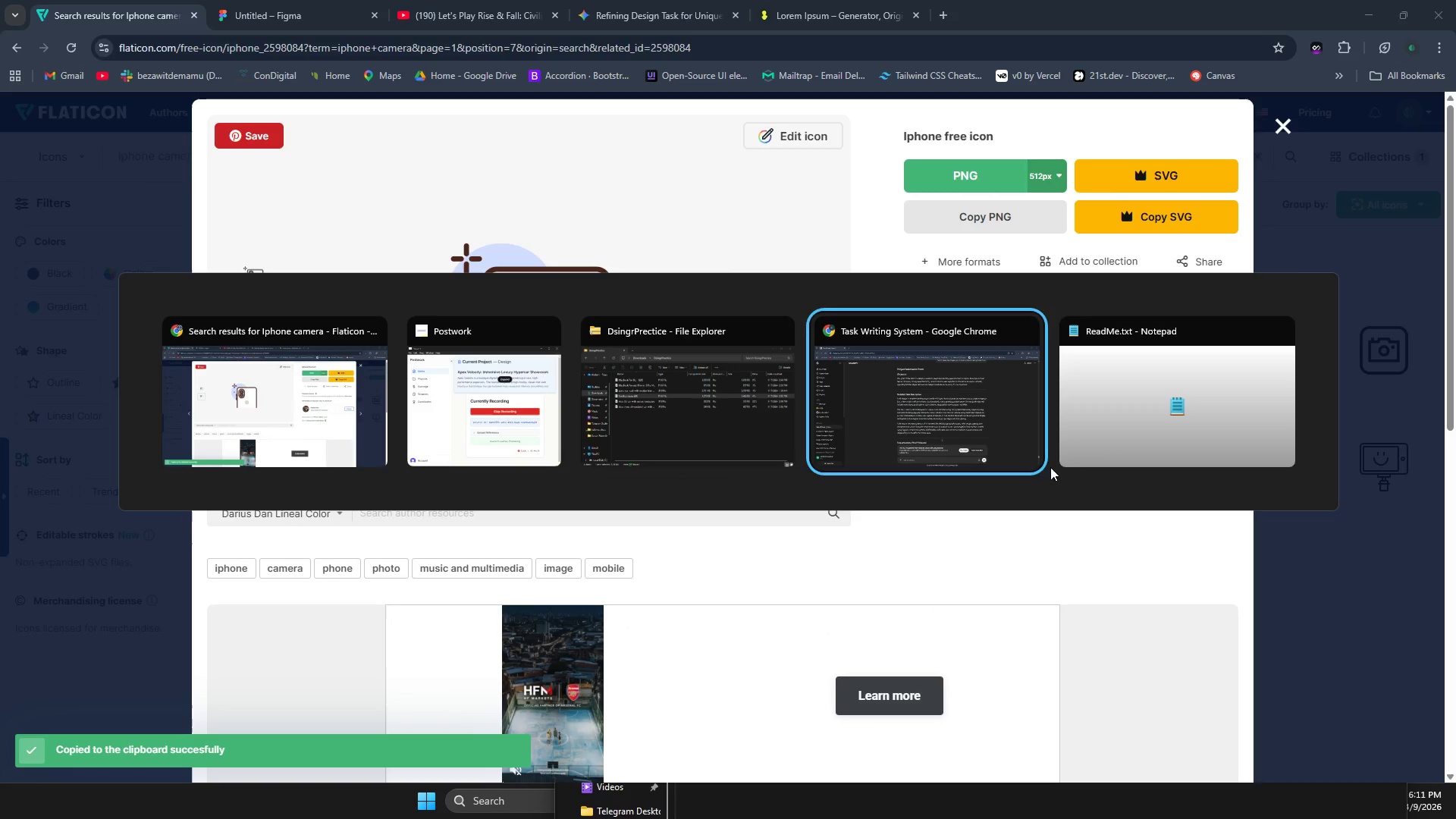 
key(Alt+Tab)
 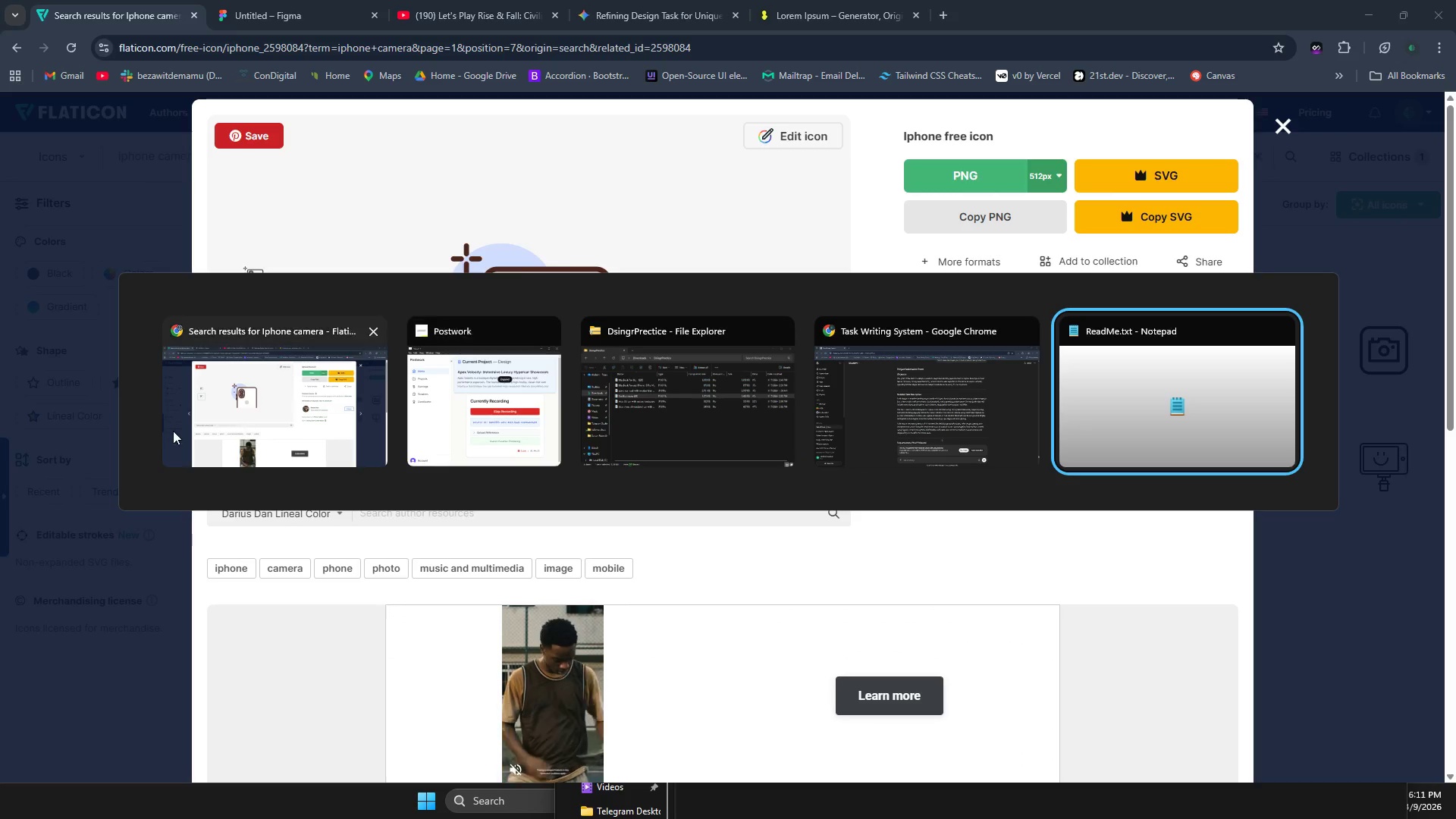 
left_click([275, 381])
 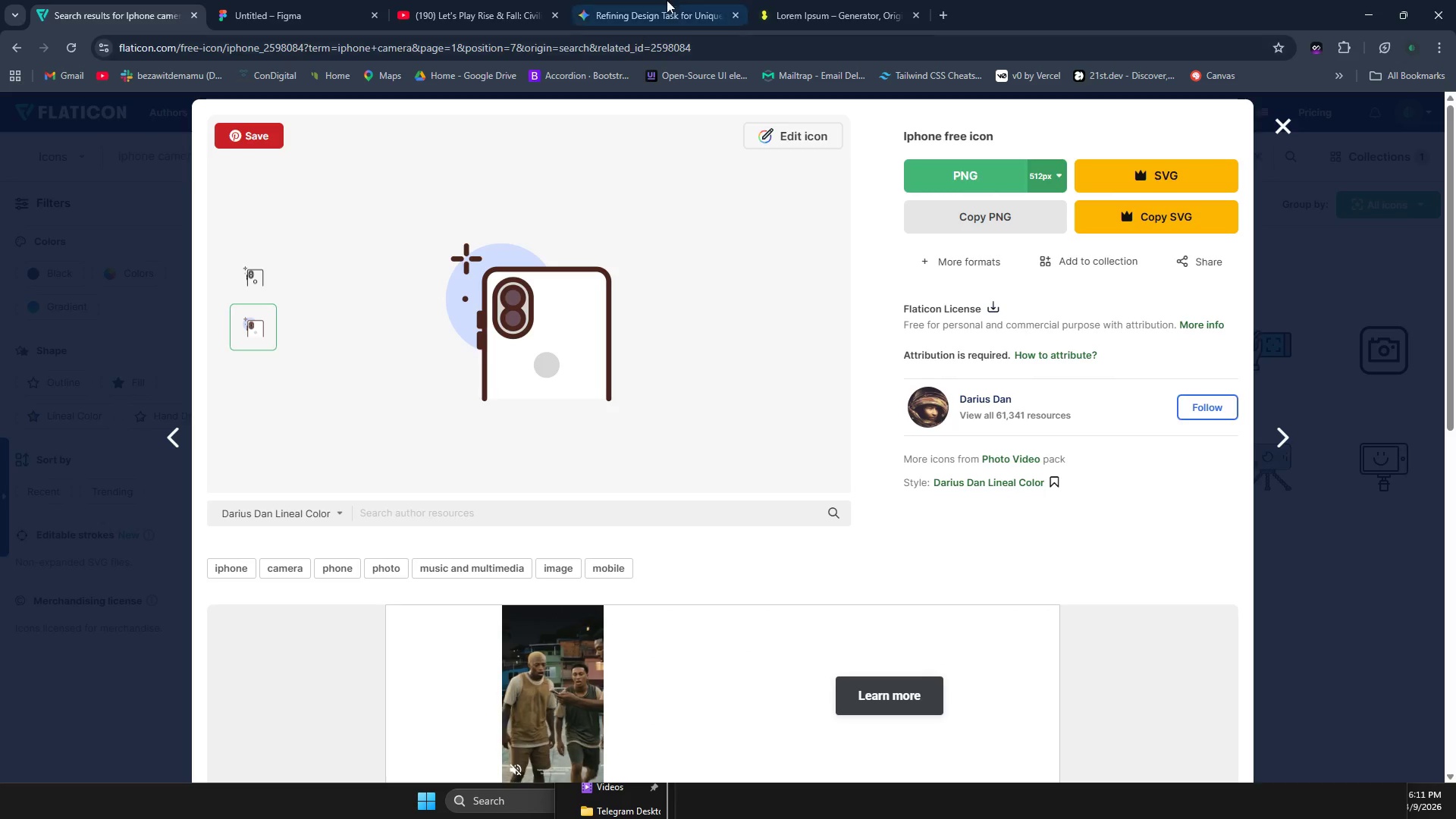 
key(Alt+Tab)
 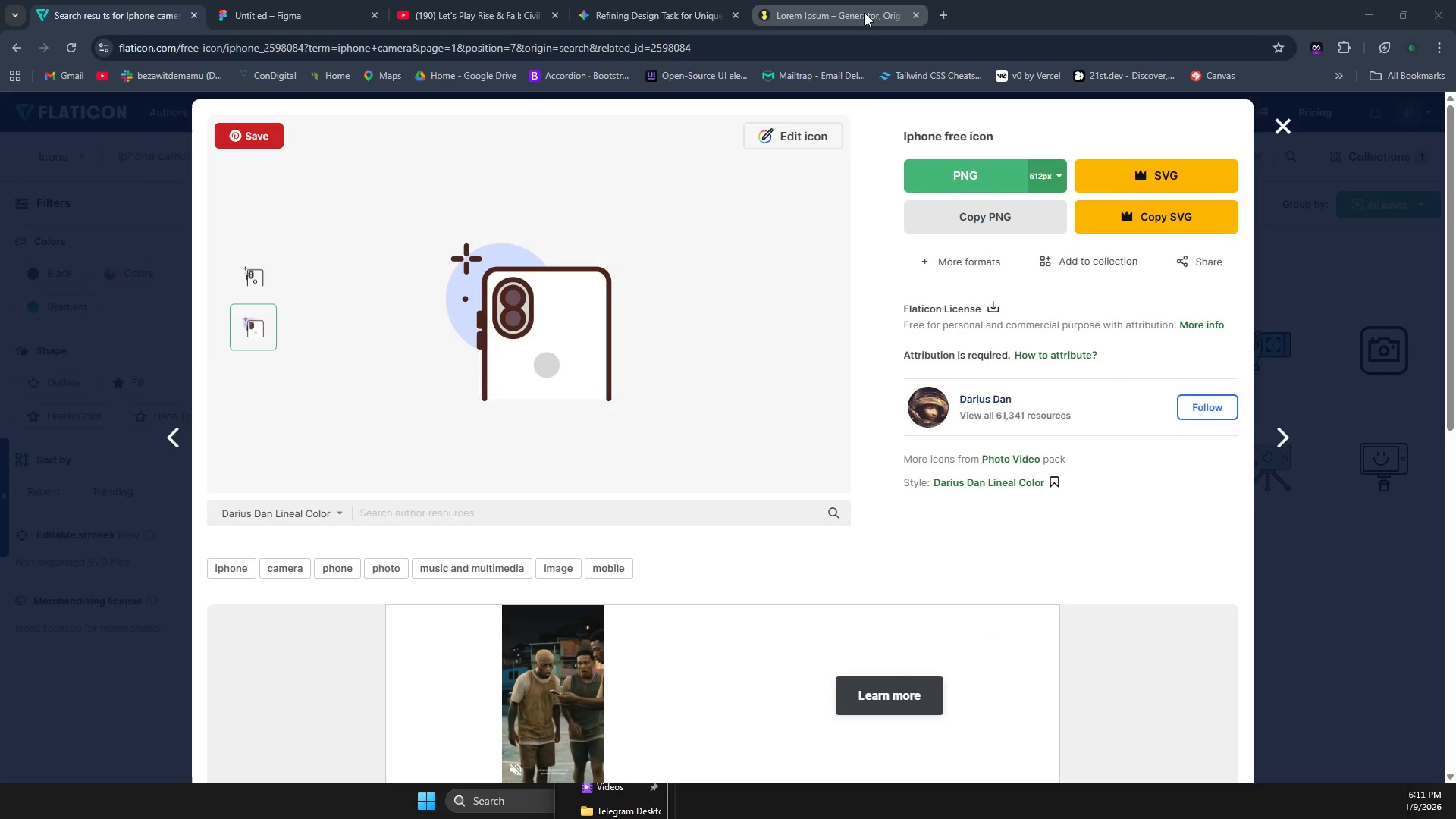 
key(Alt+Tab)
 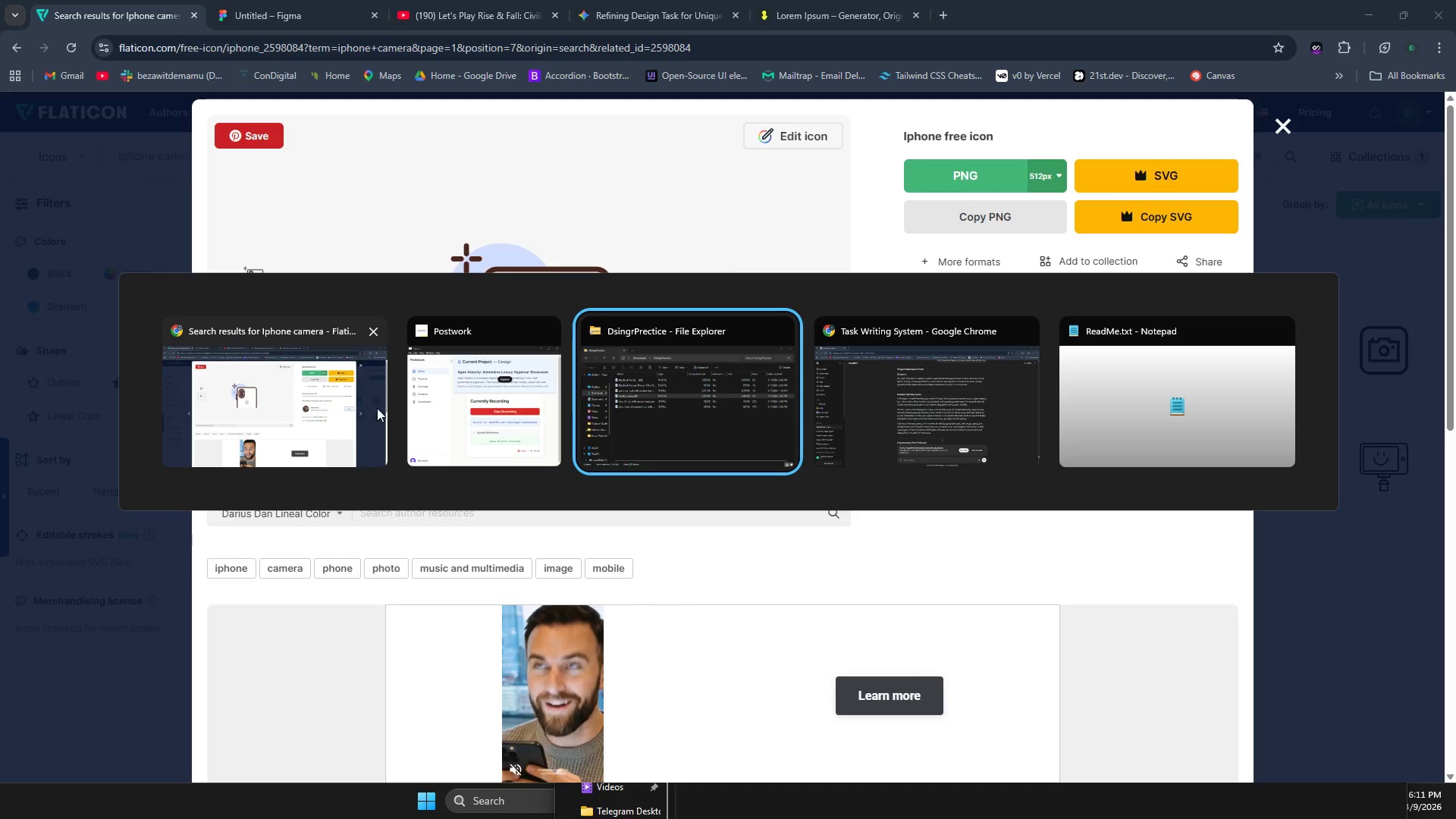 
left_click([454, 405])